 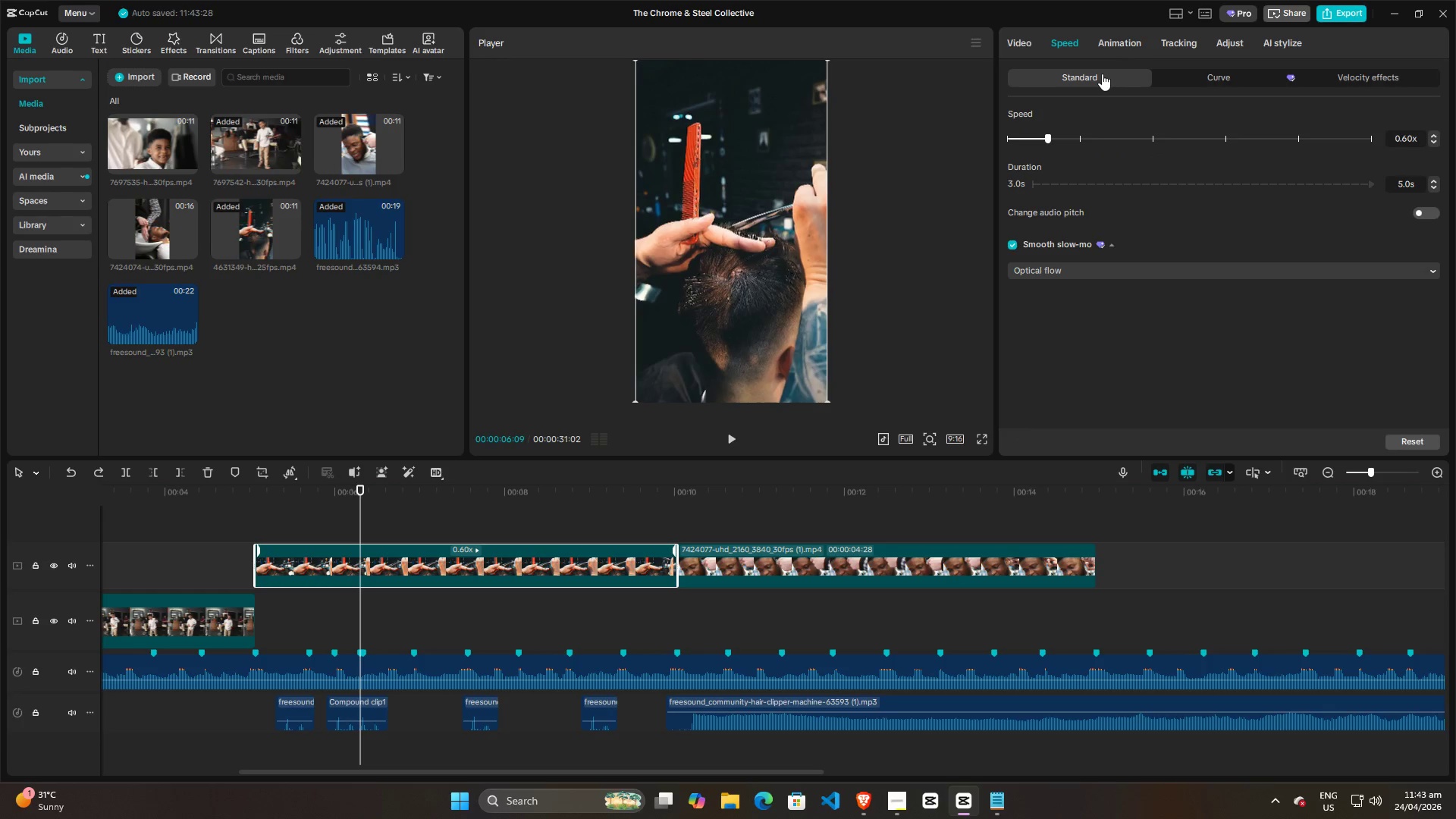 
left_click([223, 528])
 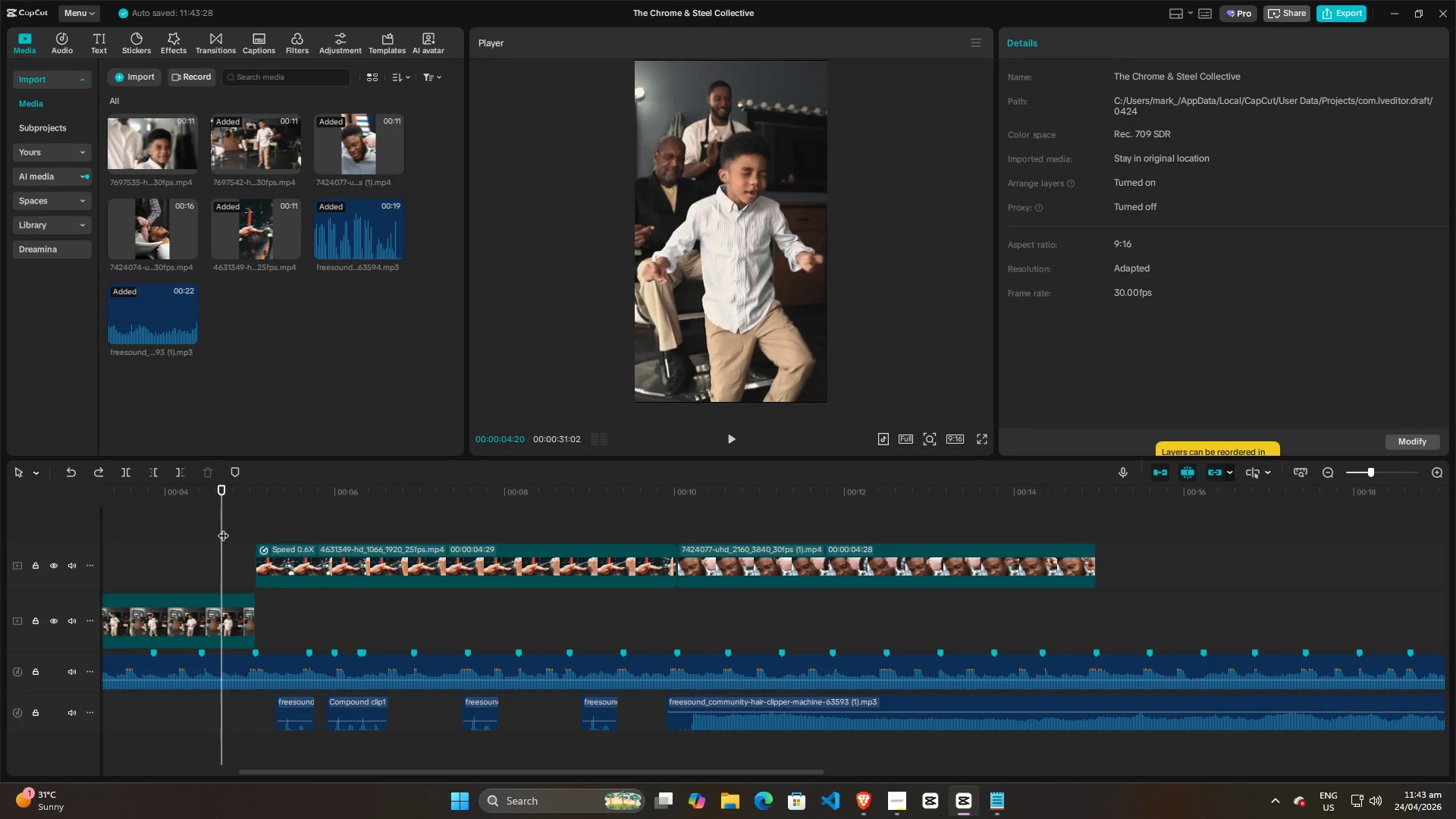 
key(Space)
 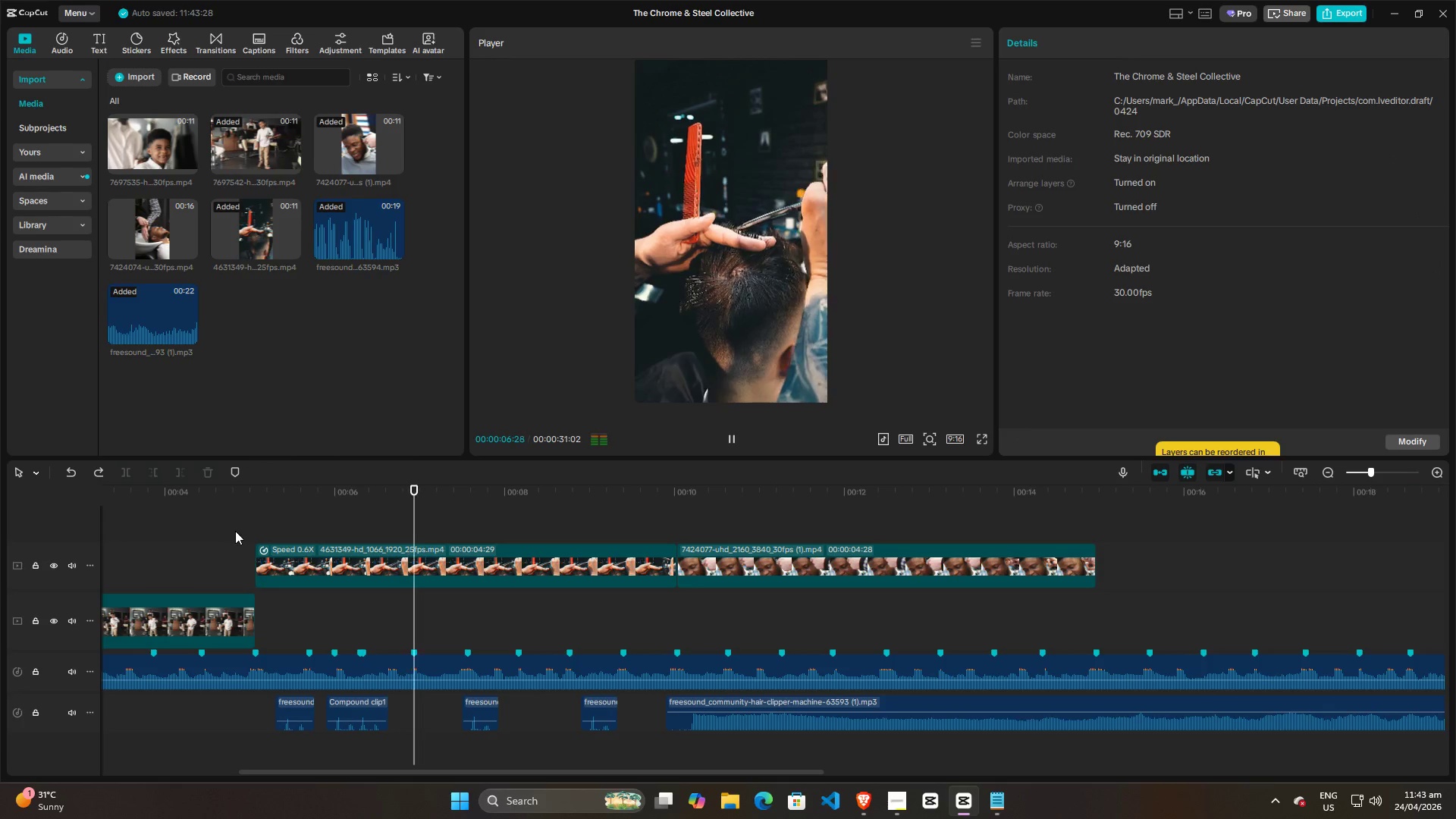 
left_click([334, 600])
 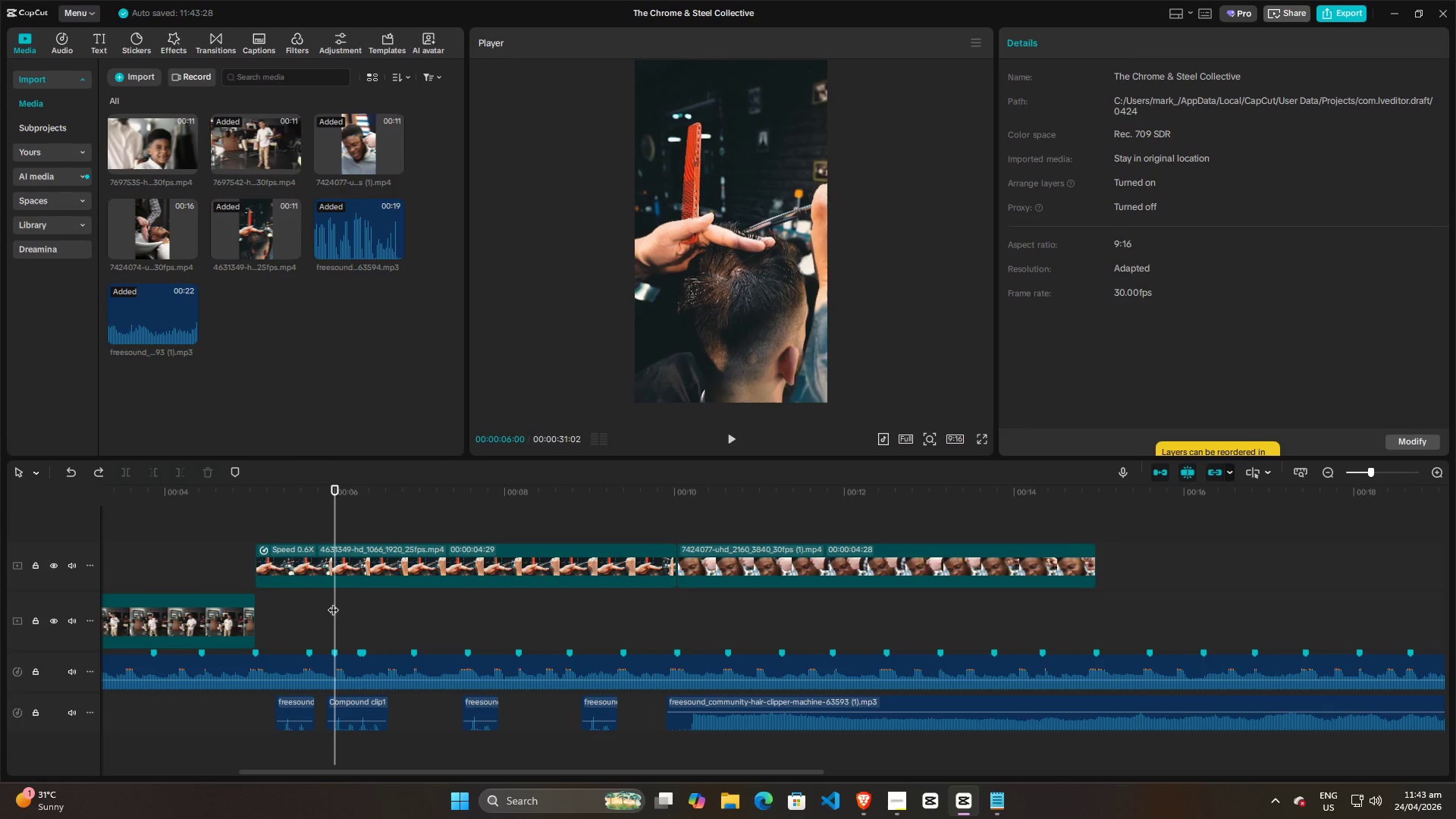 
left_click([328, 604])
 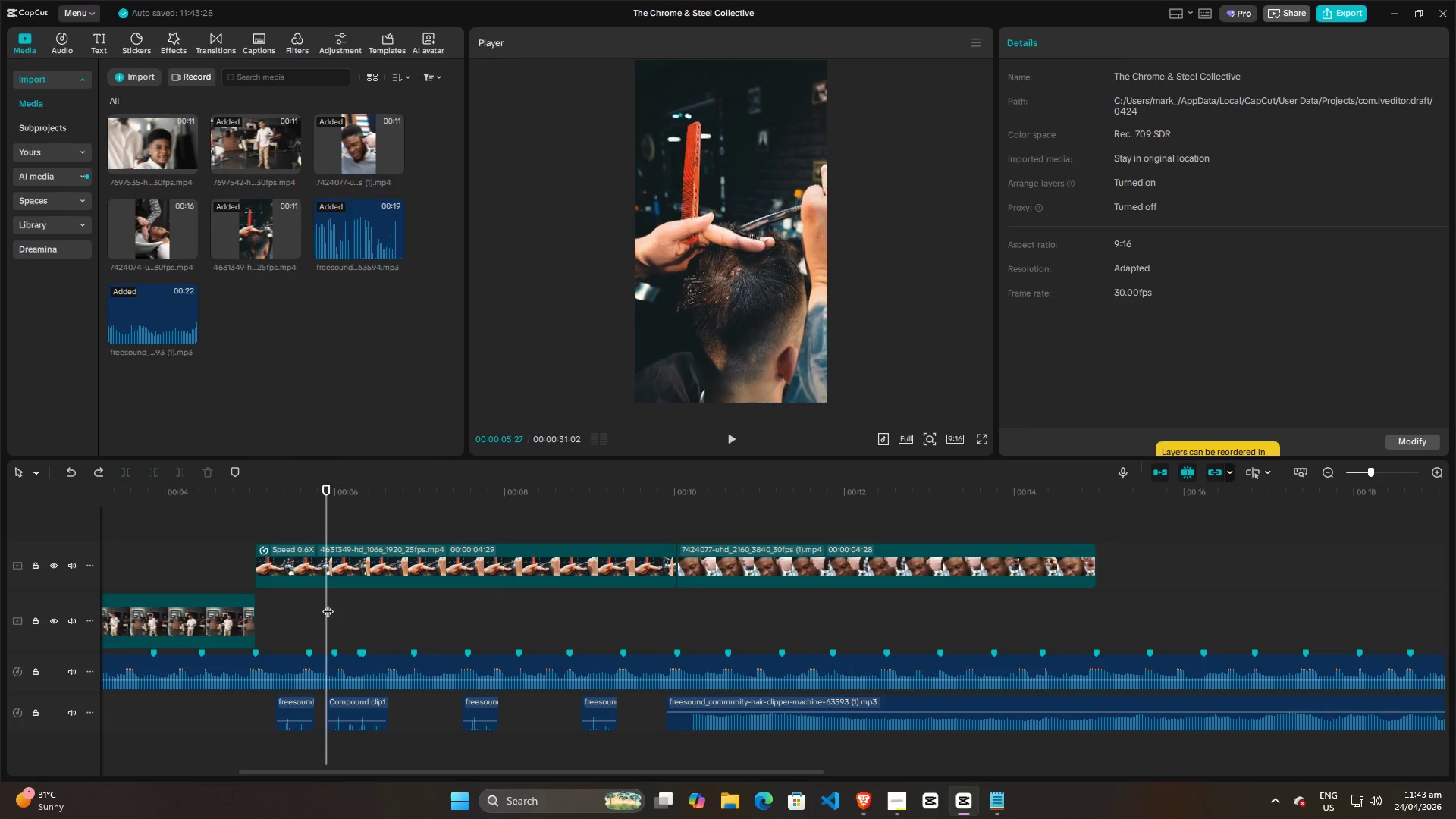 
key(Space)
 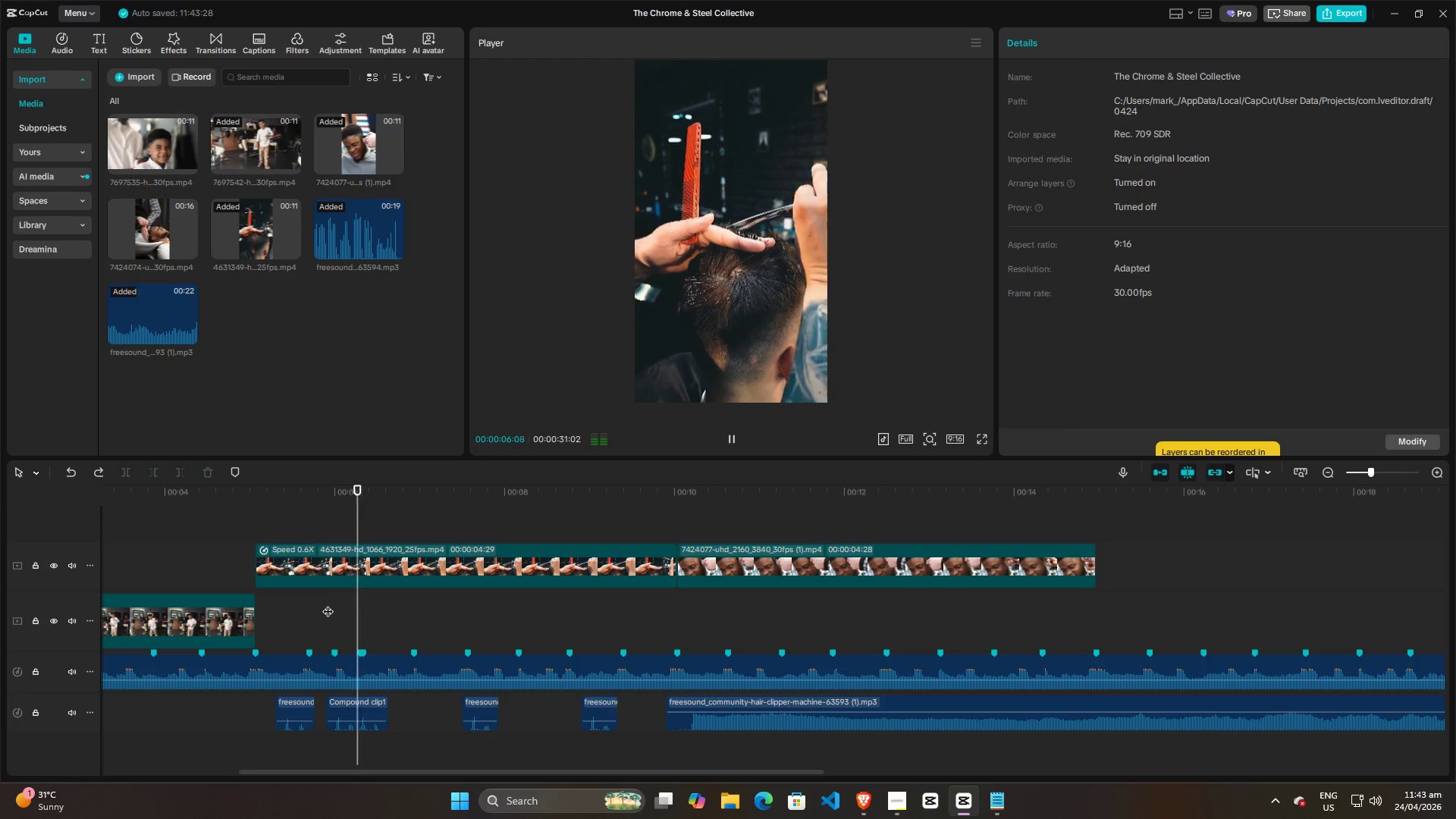 
key(Space)
 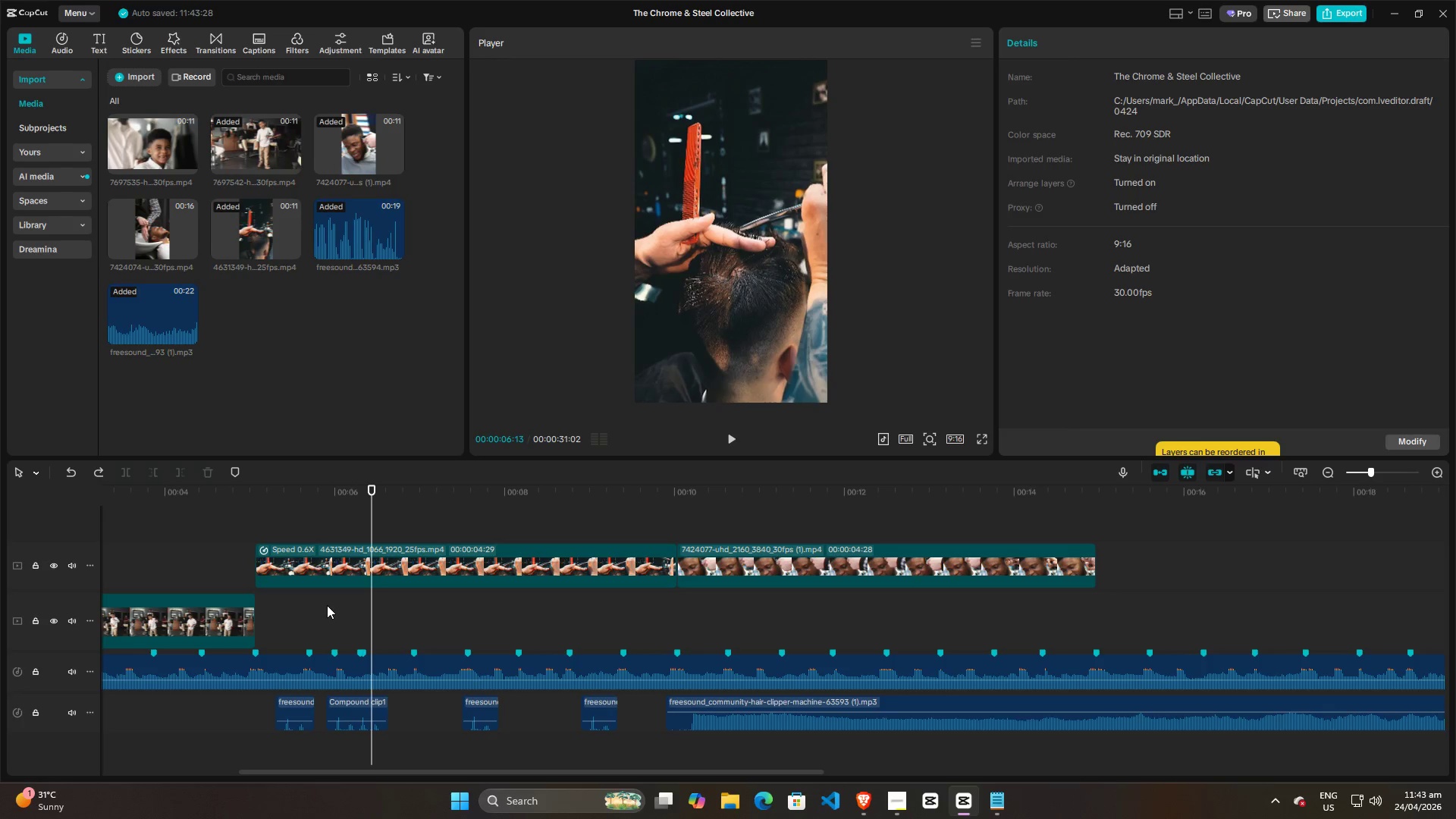 
left_click([327, 605])
 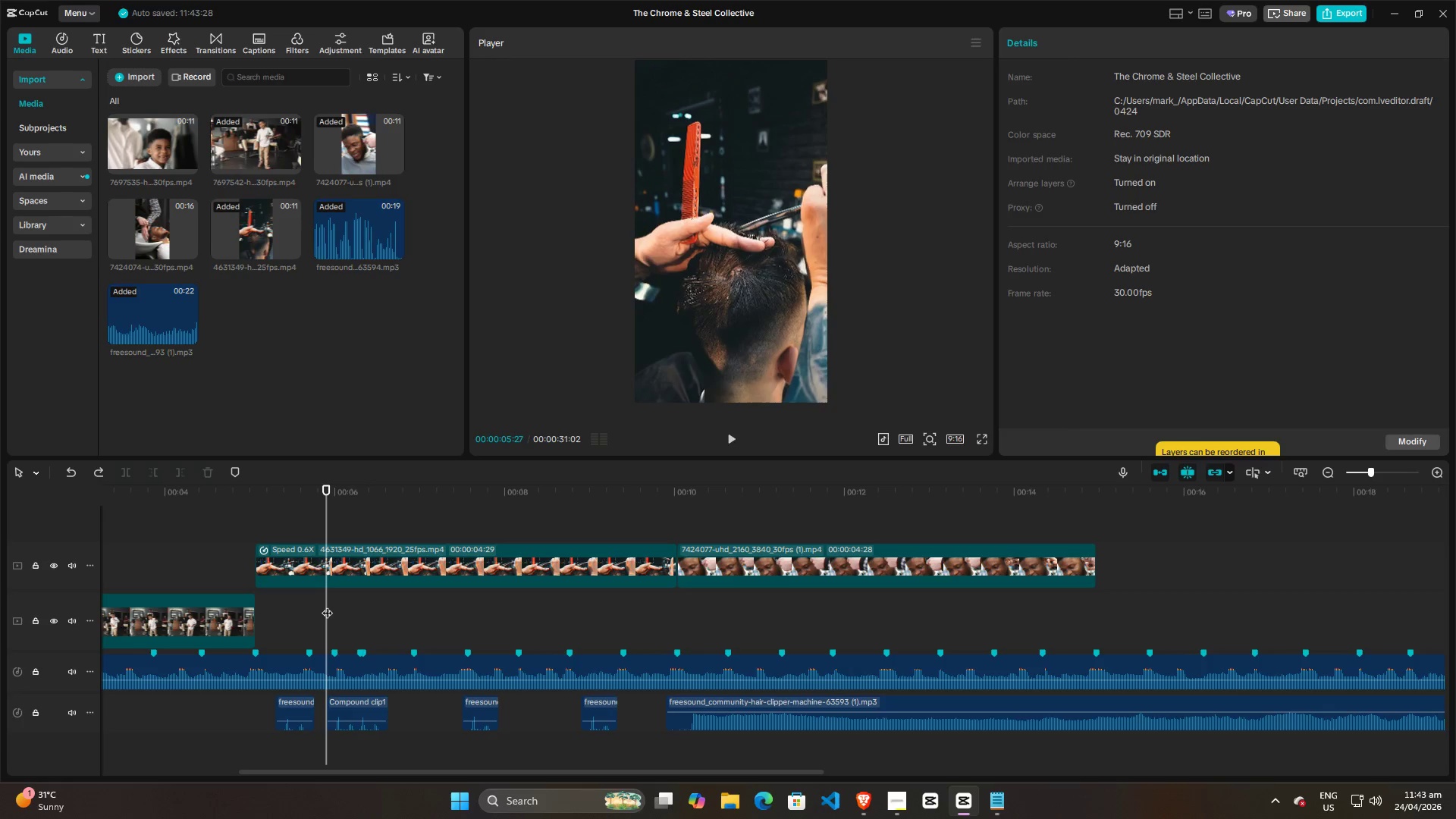 
key(Space)
 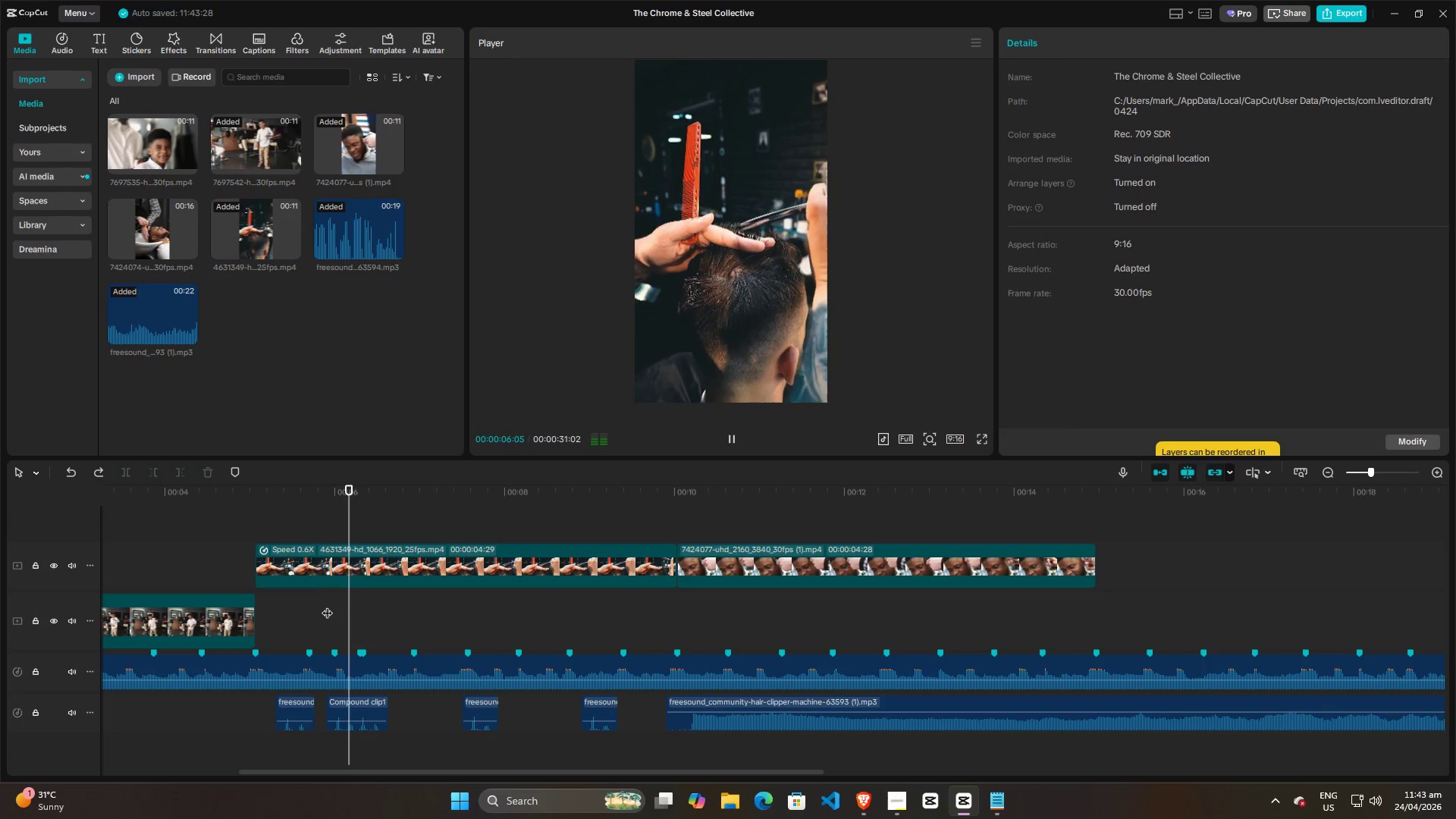 
key(Space)
 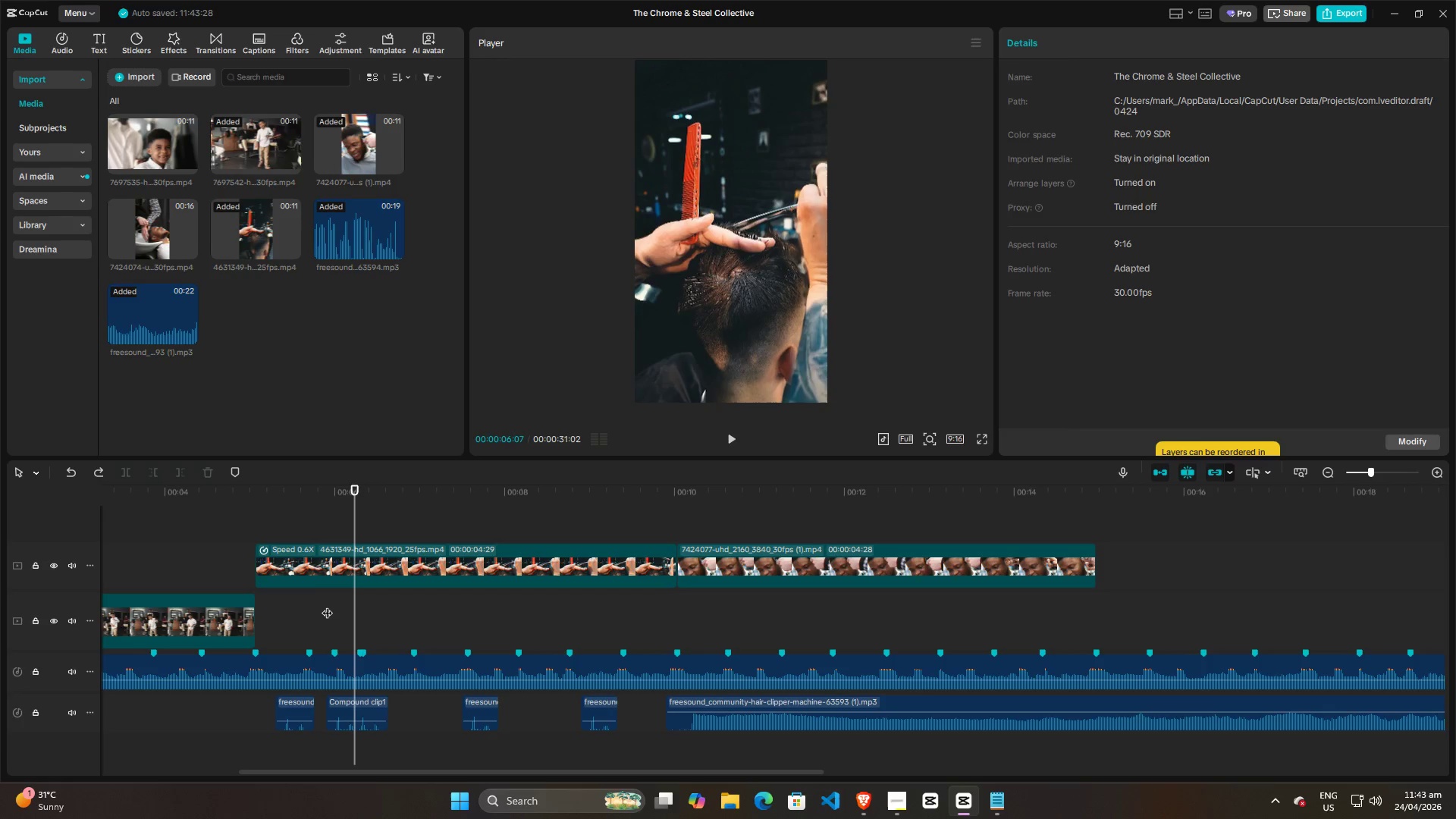 
key(Space)
 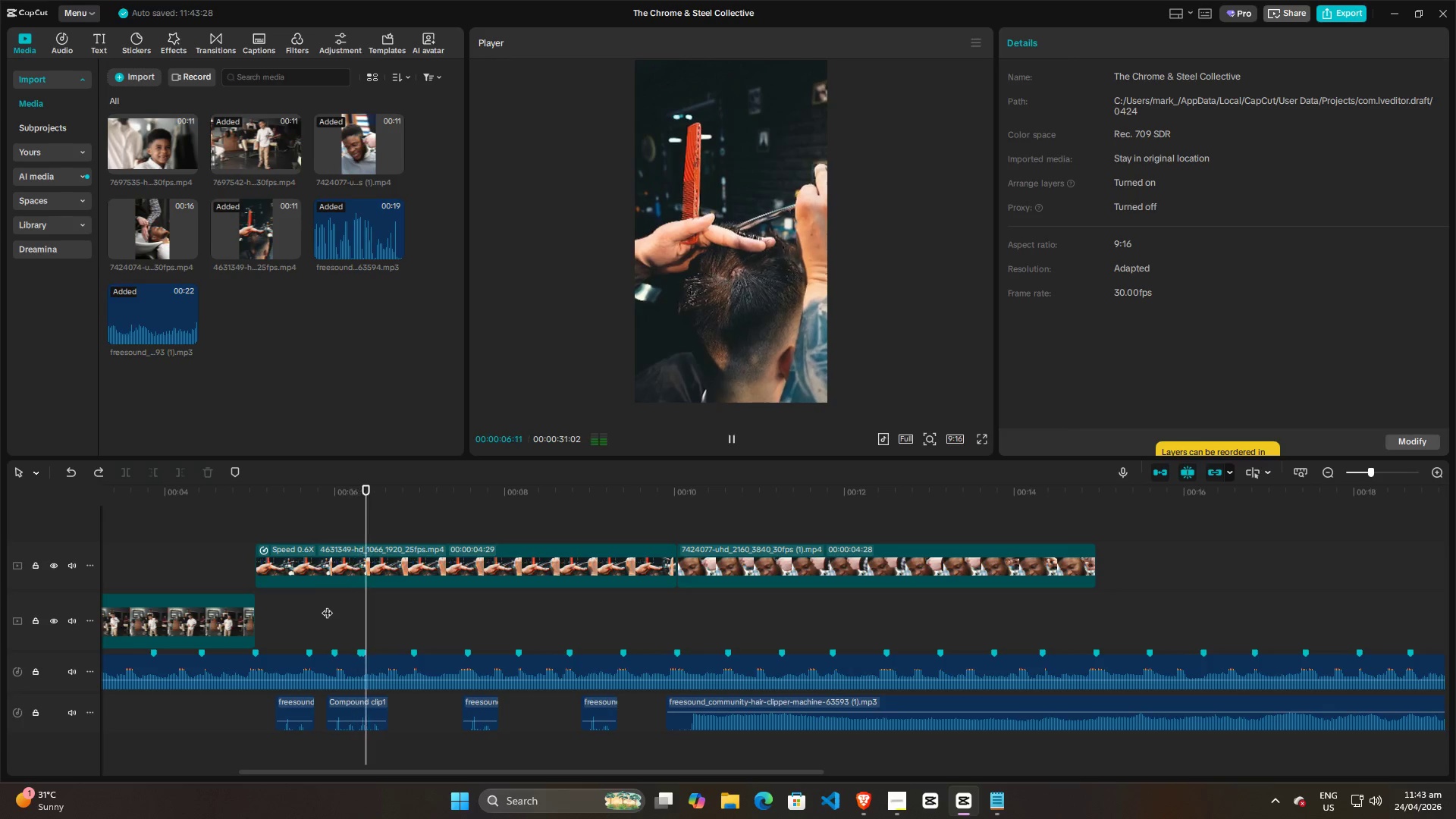 
key(Space)
 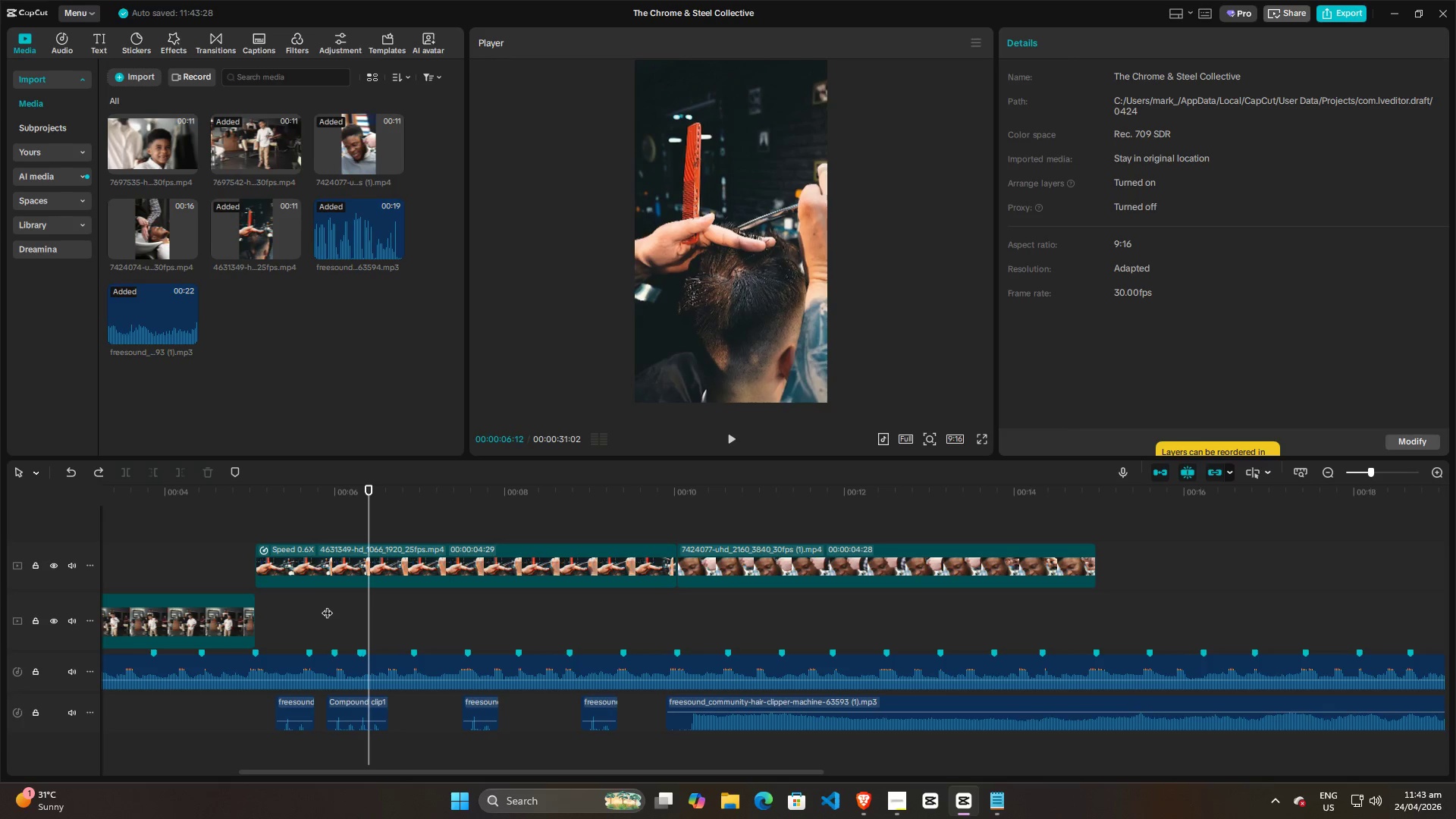 
key(Space)
 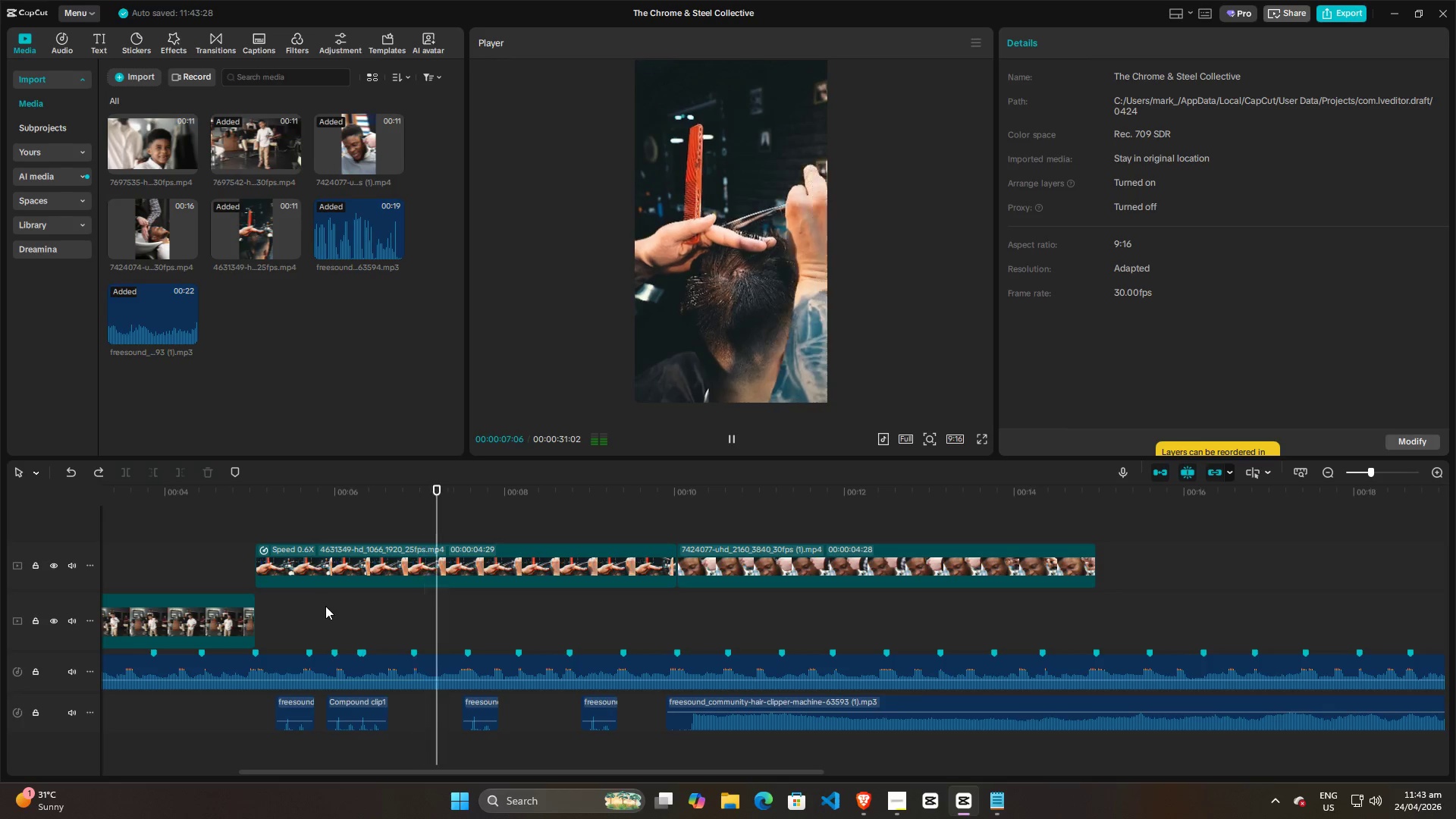 
left_click([317, 610])
 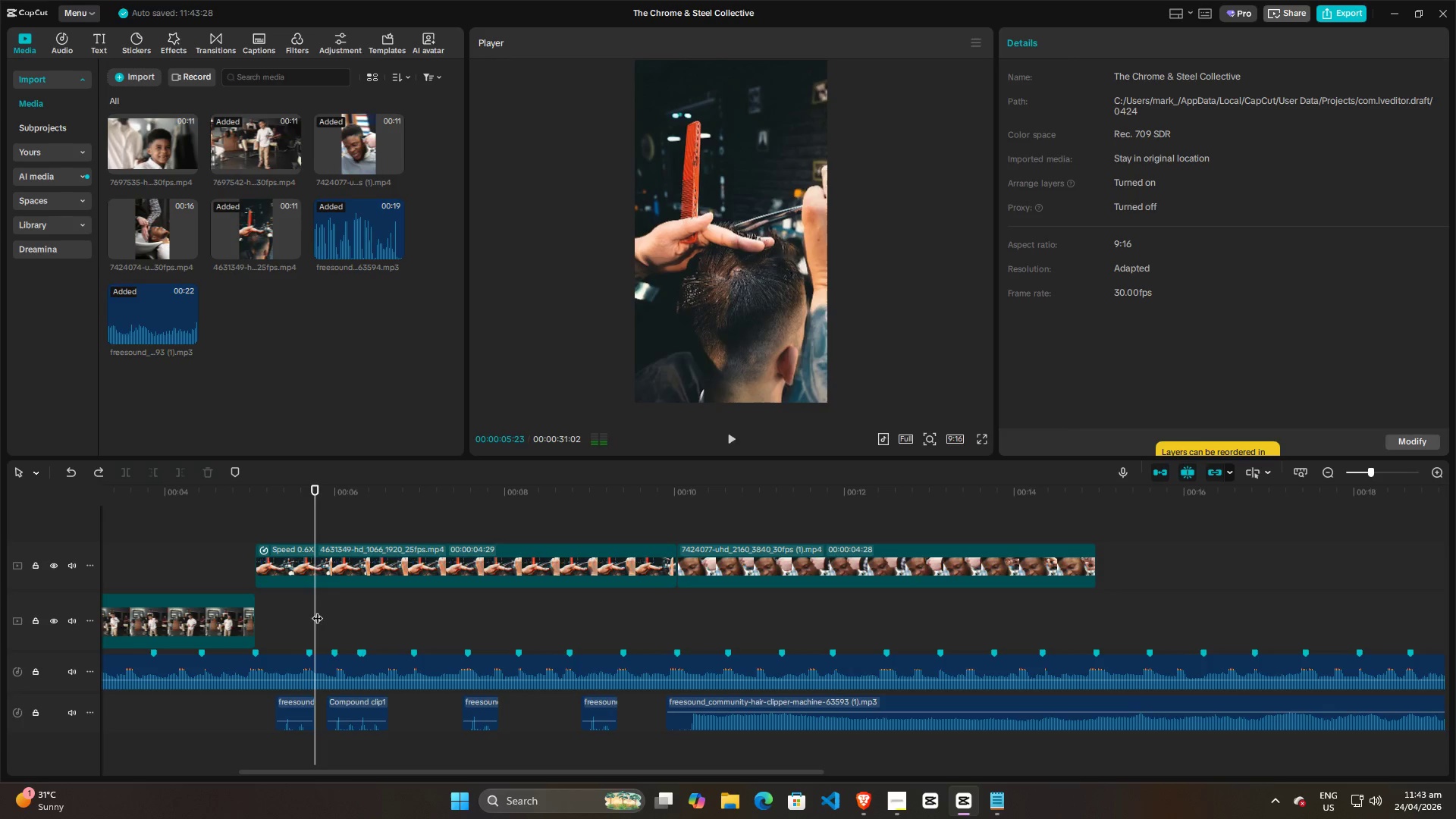 
key(Space)
 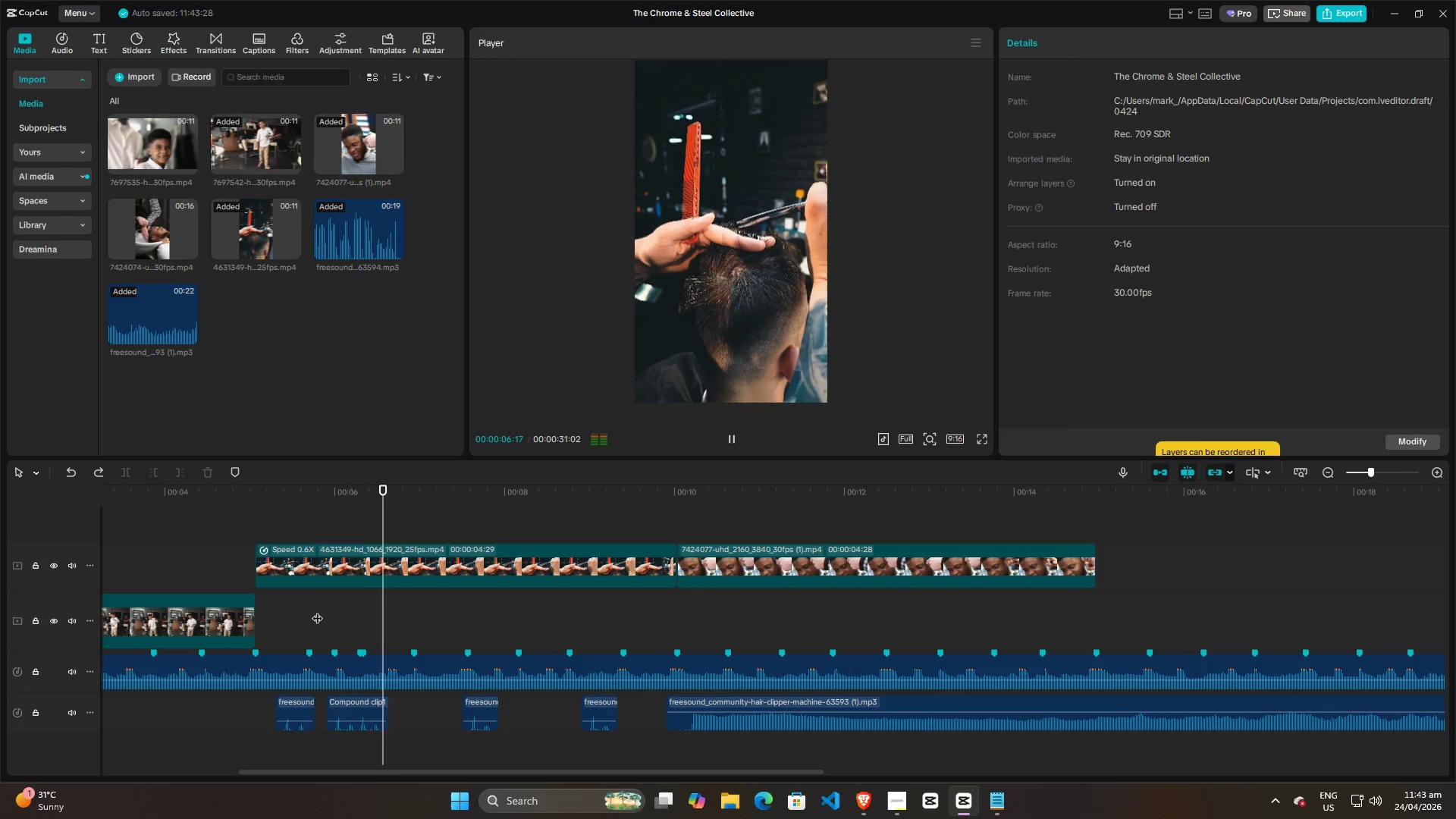 
key(Space)
 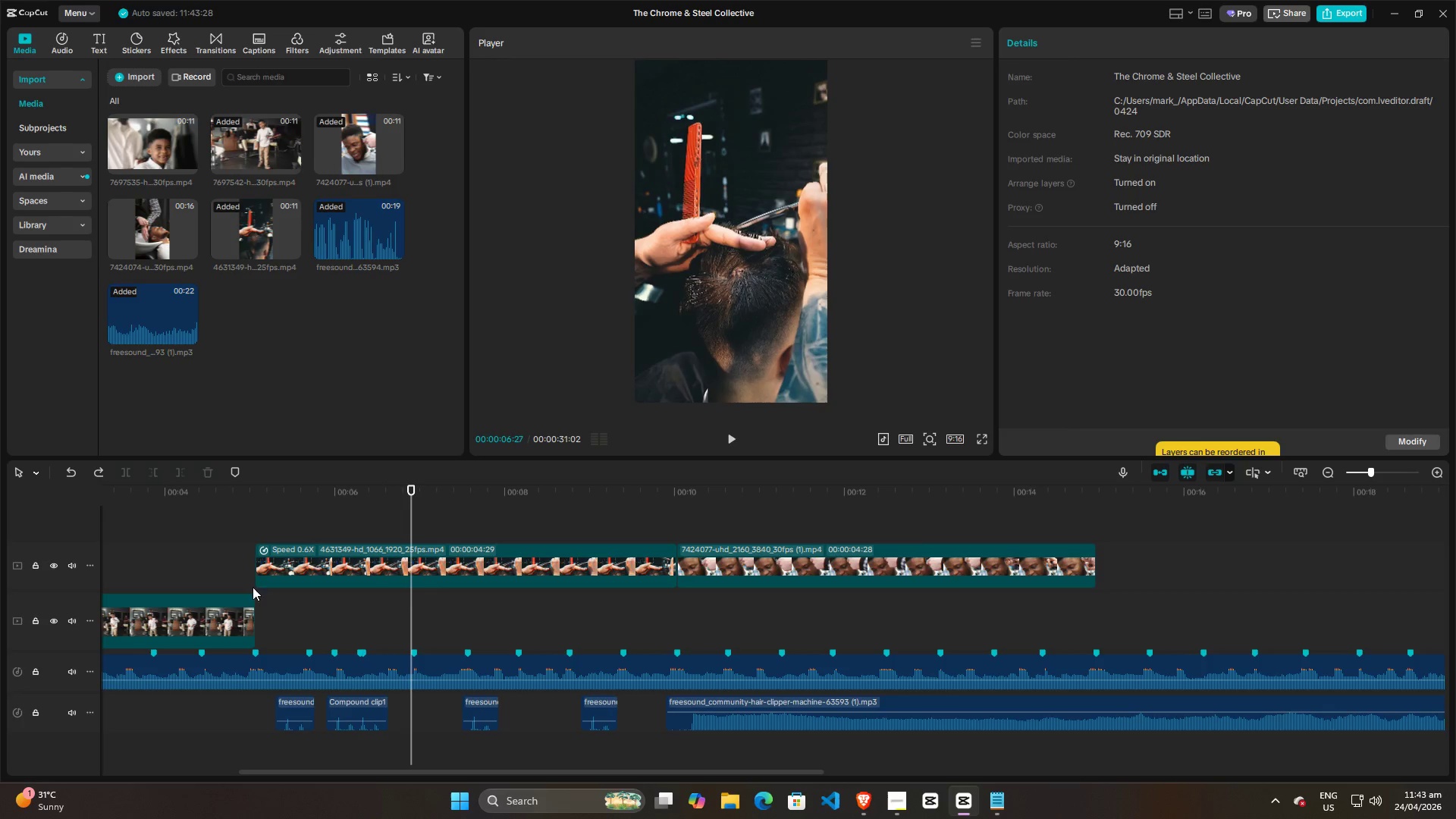 
left_click([262, 603])
 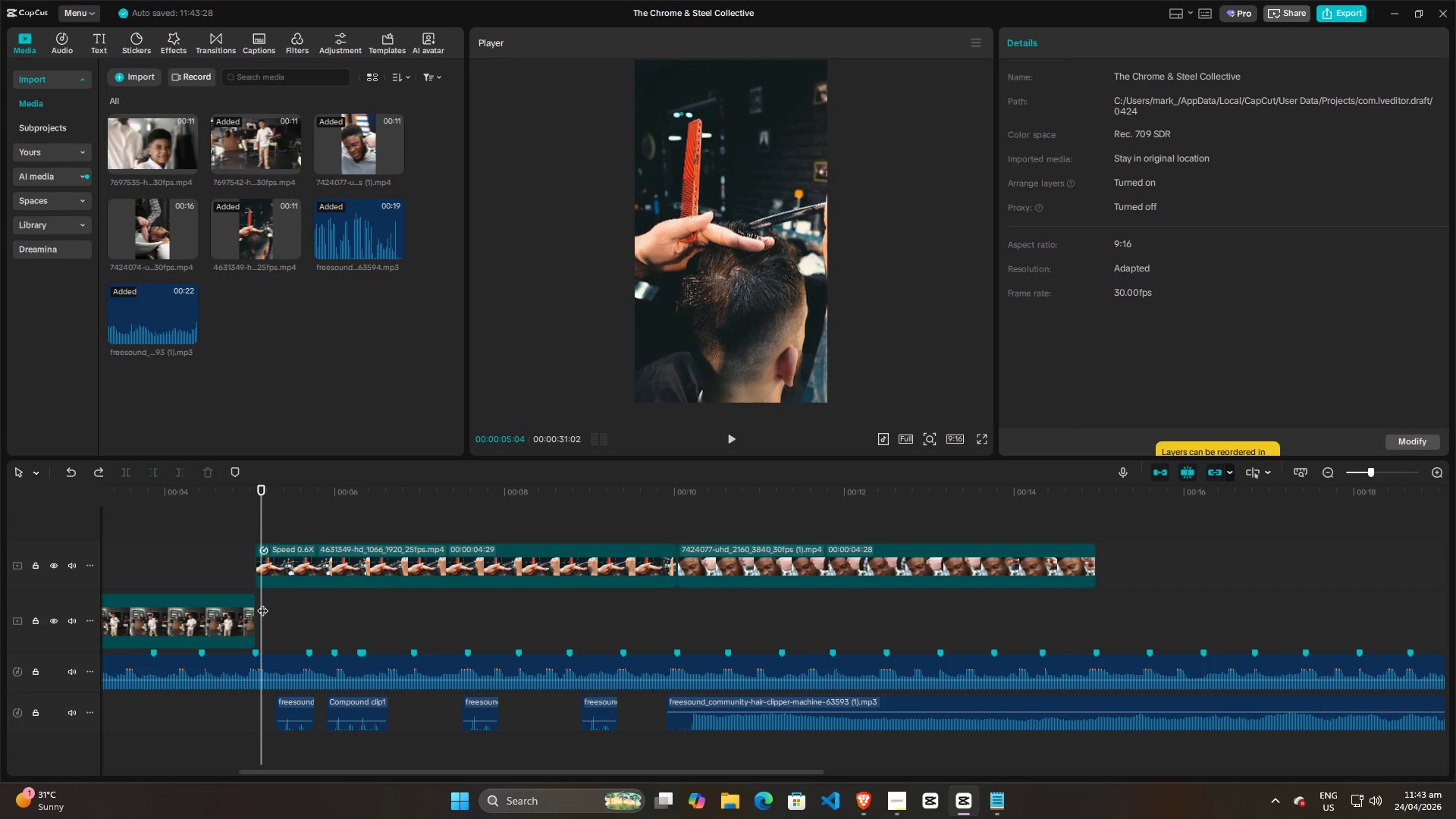 
key(Space)
 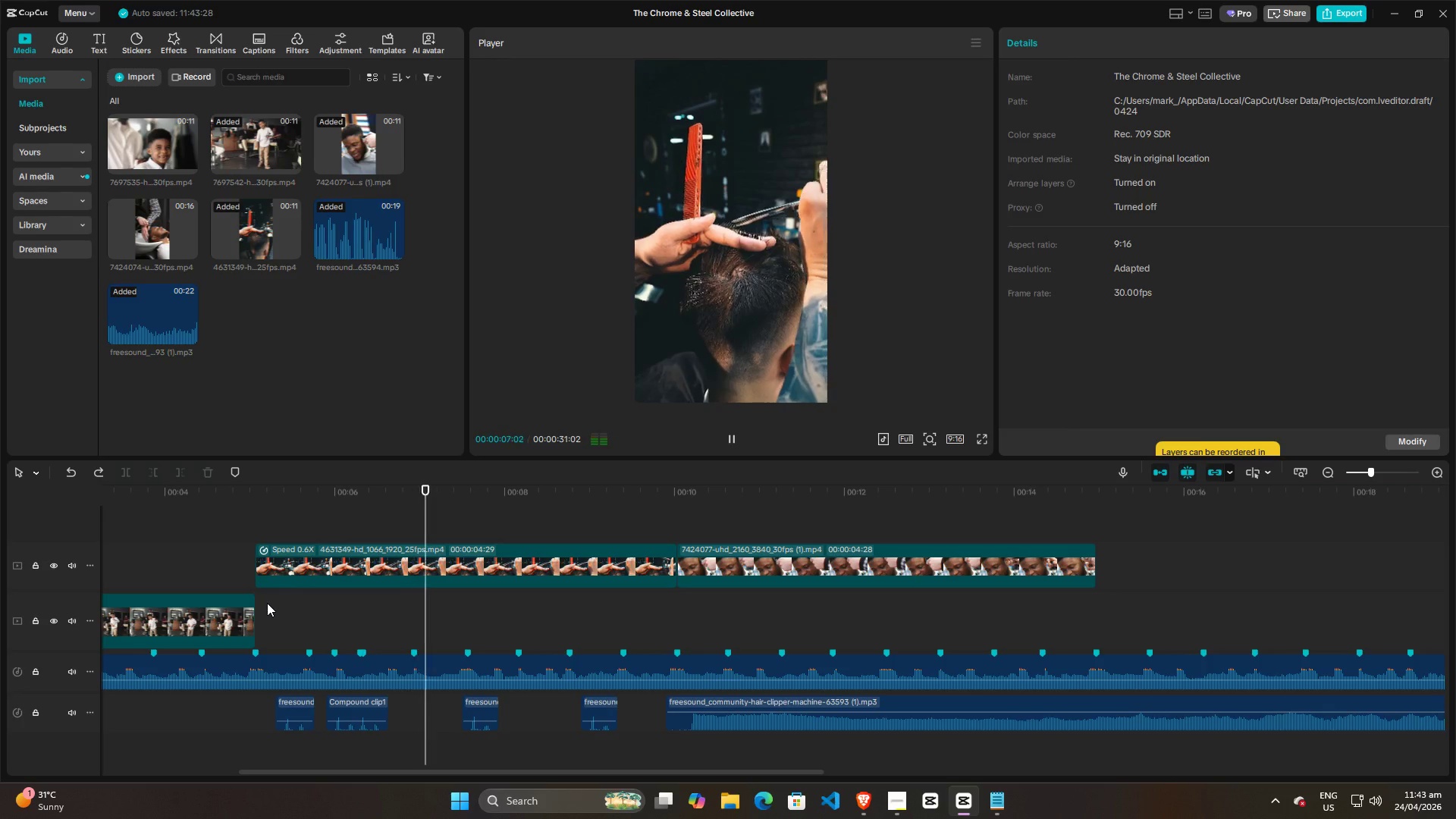 
key(Space)
 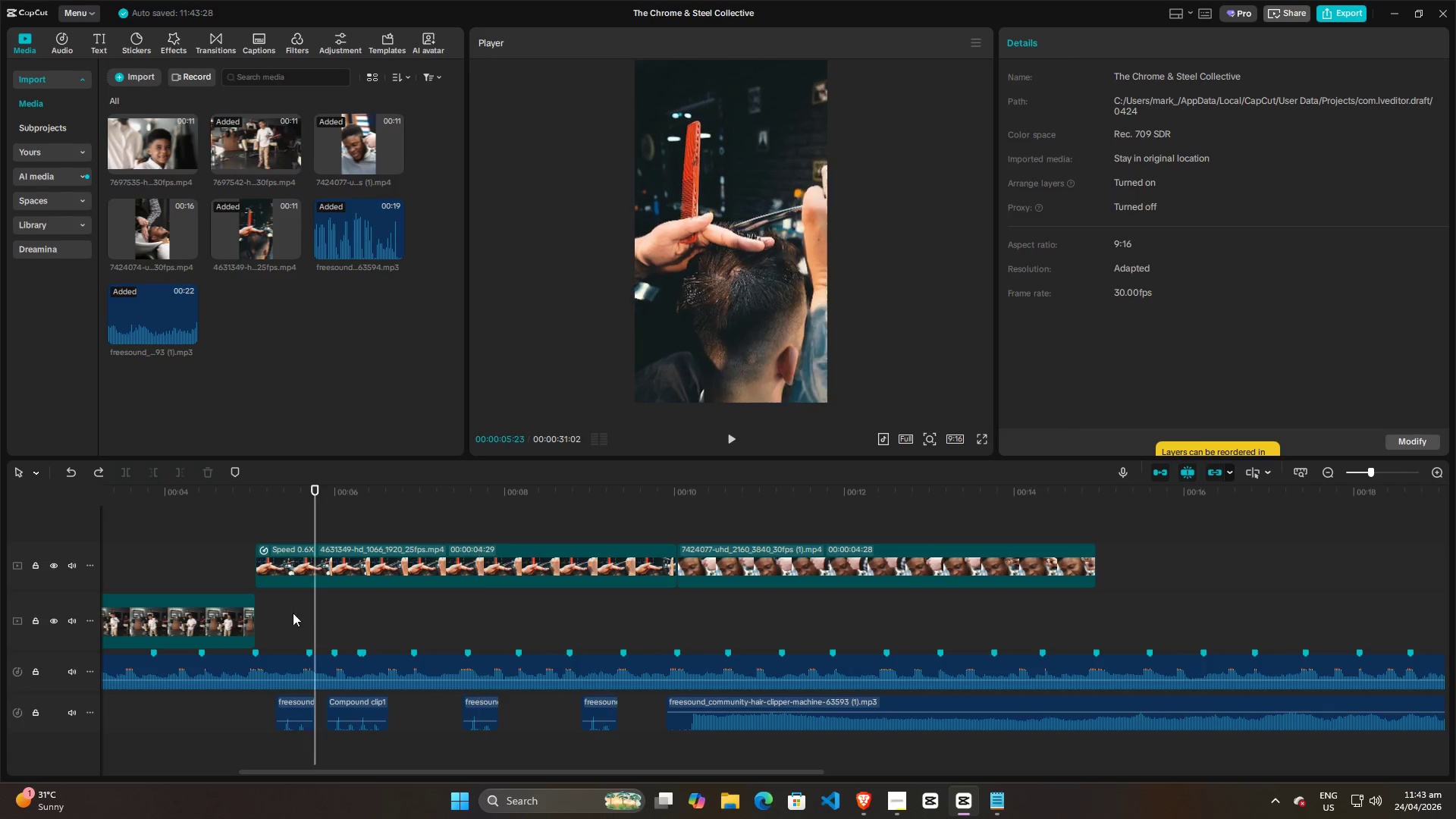 
double_click([273, 612])
 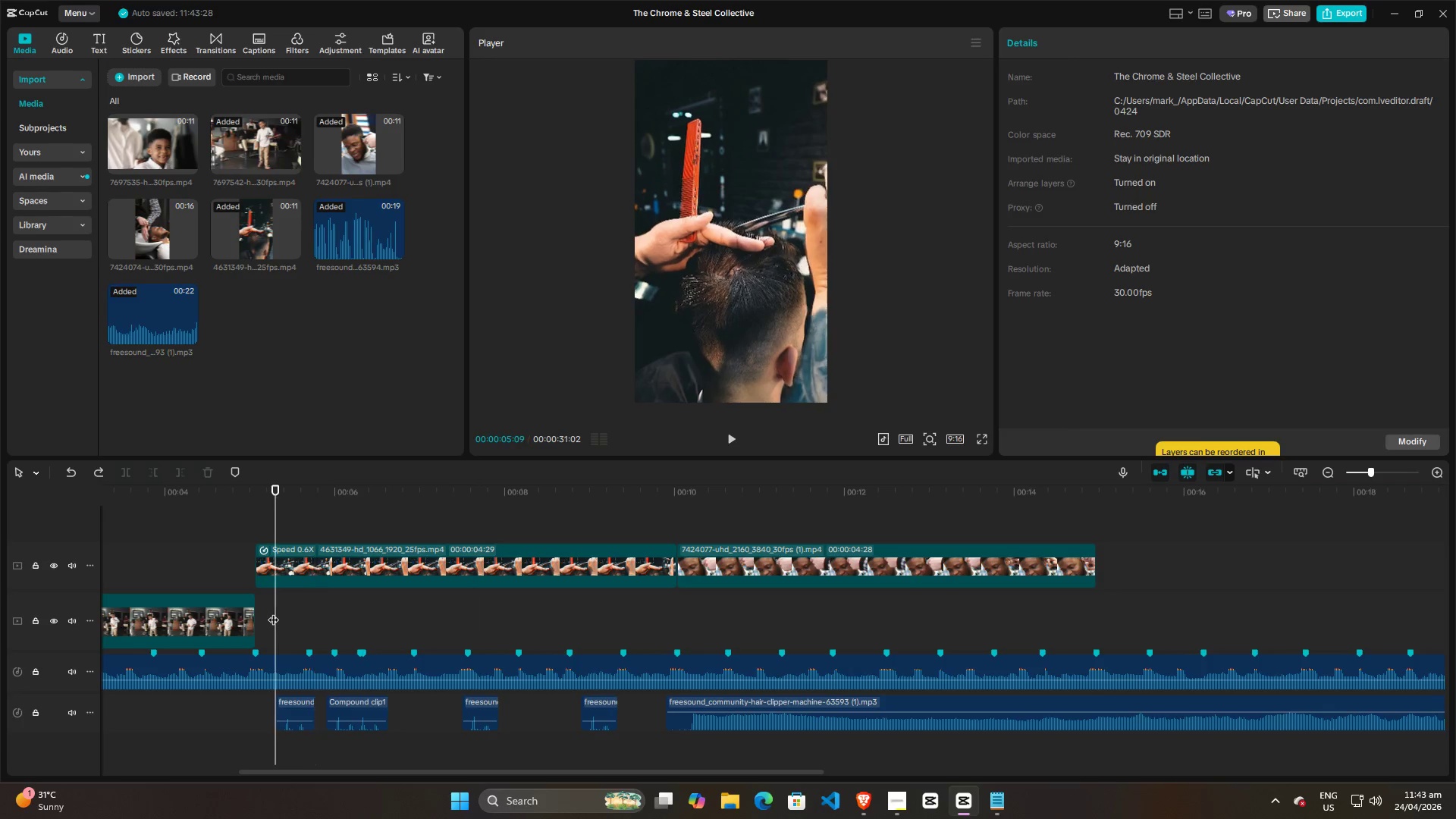 
key(Space)
 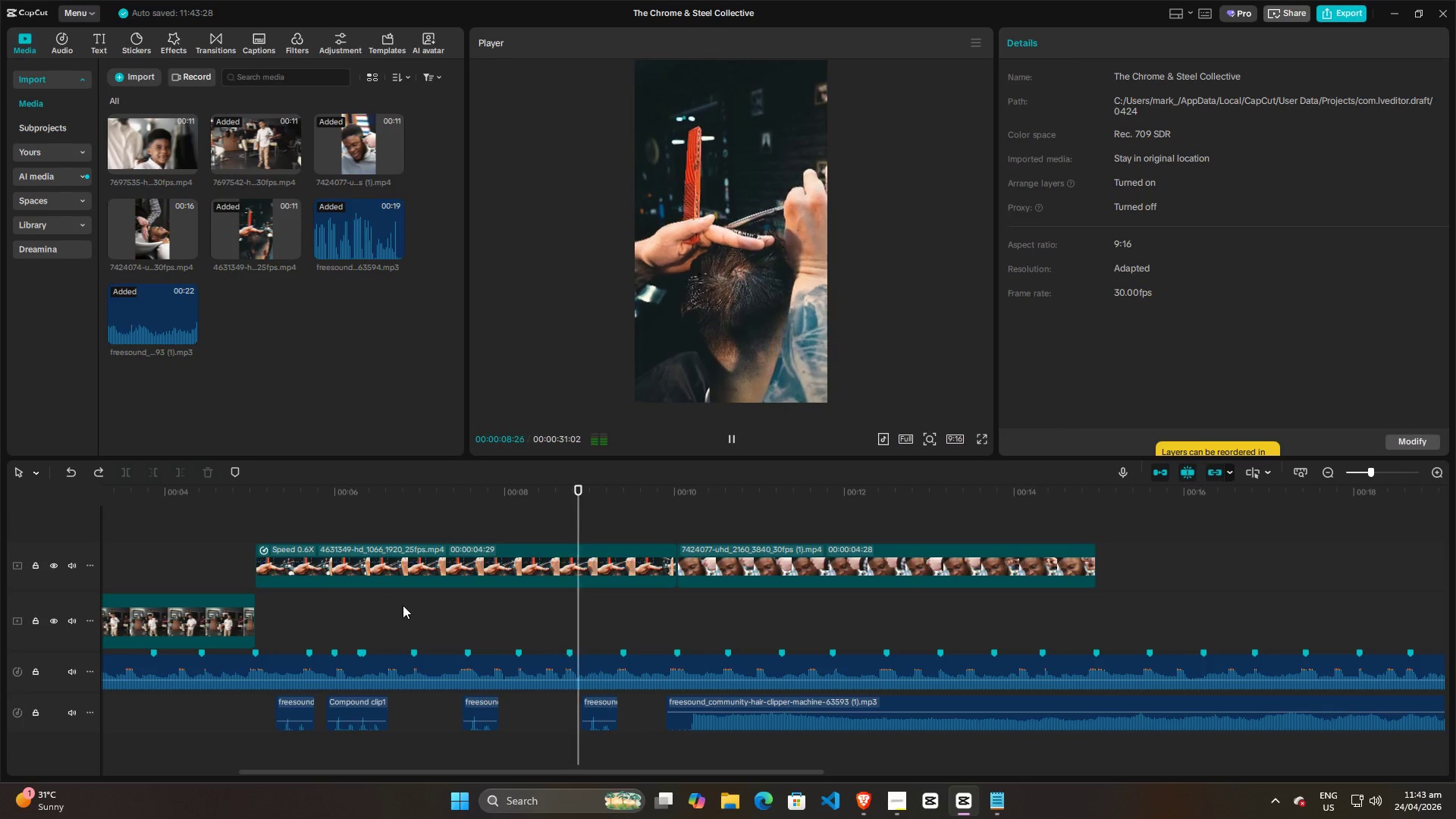 
key(Space)
 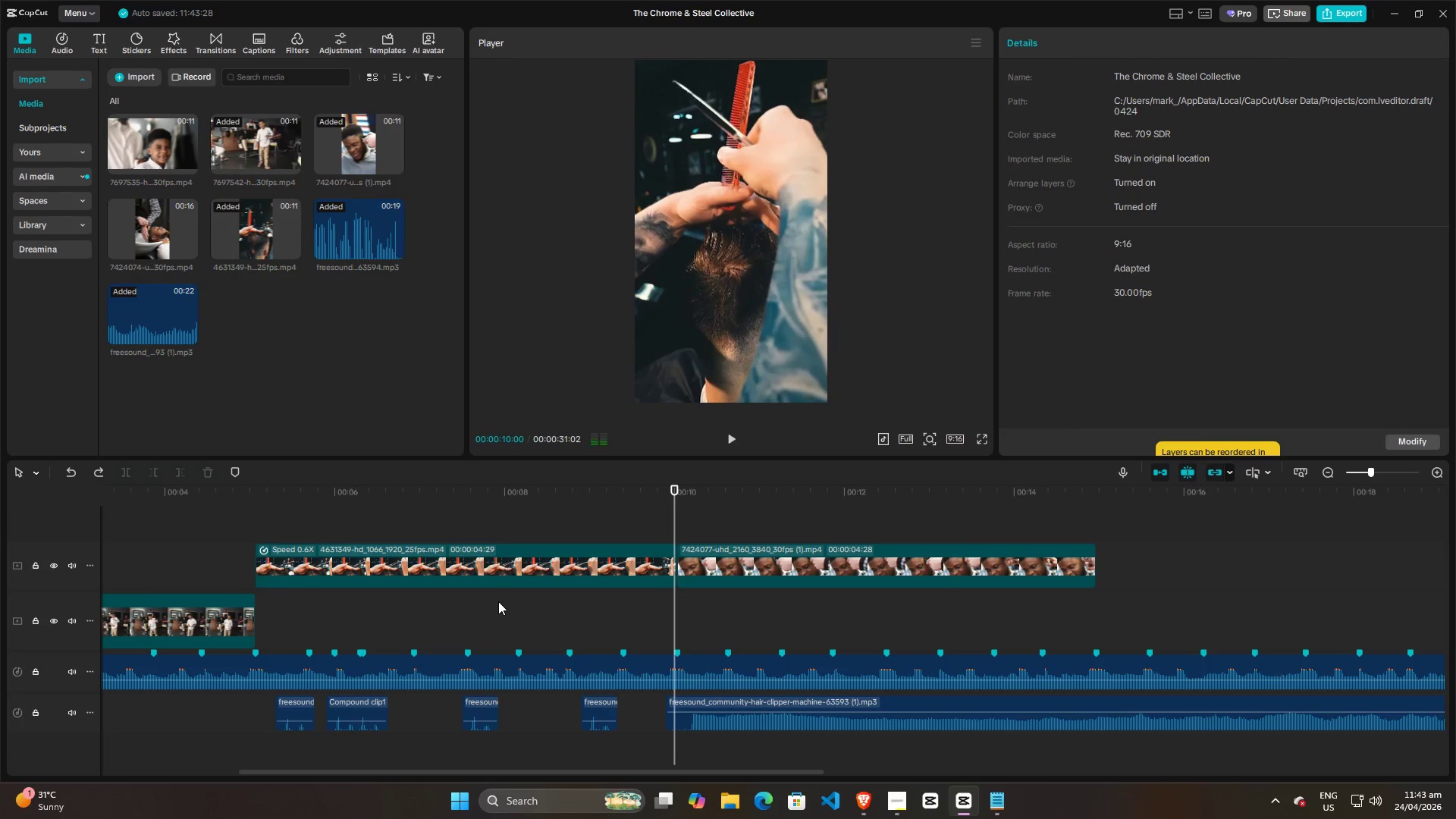 